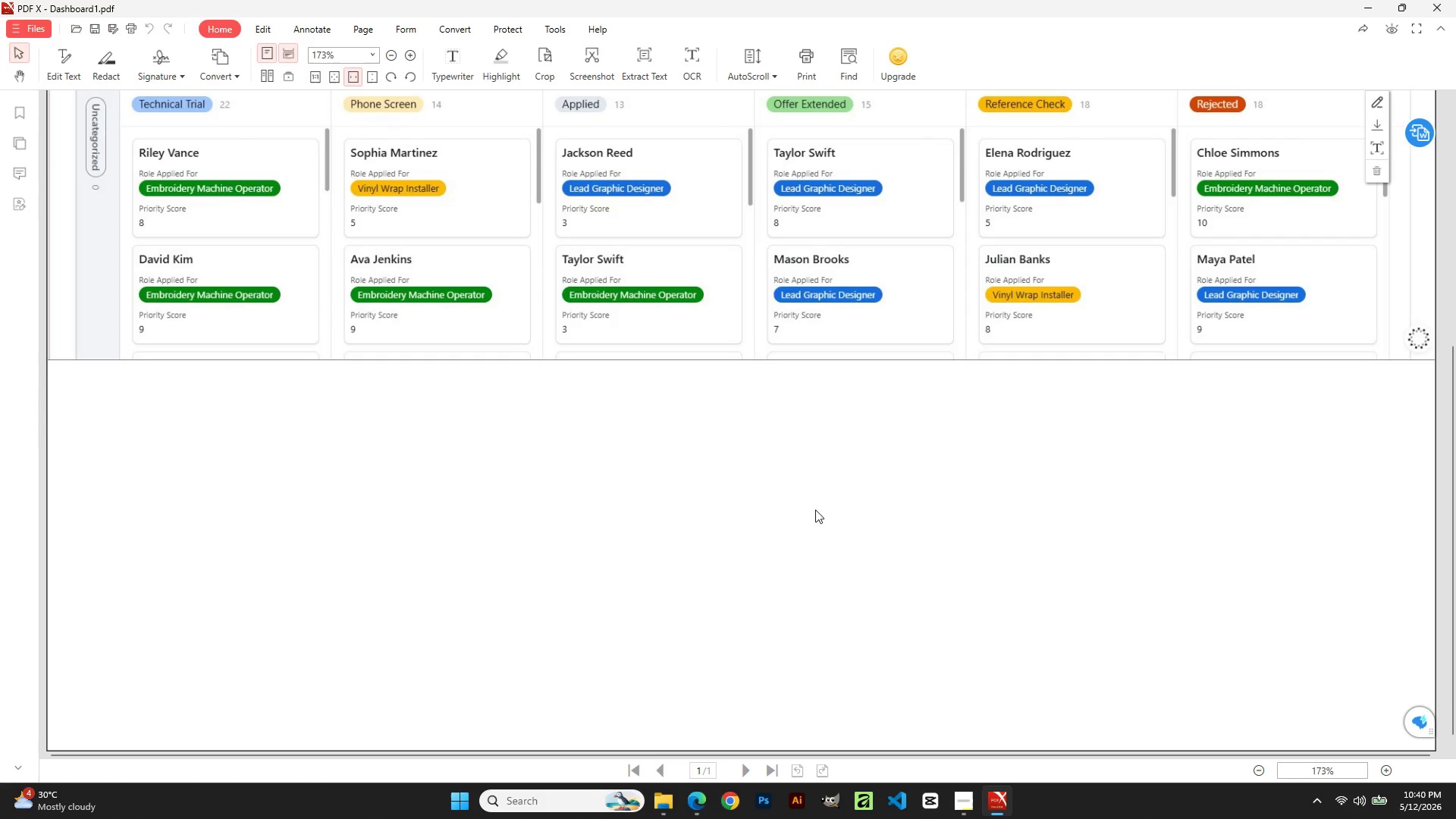 
scroll: coordinate [731, 489], scroll_direction: down, amount: 6.0
 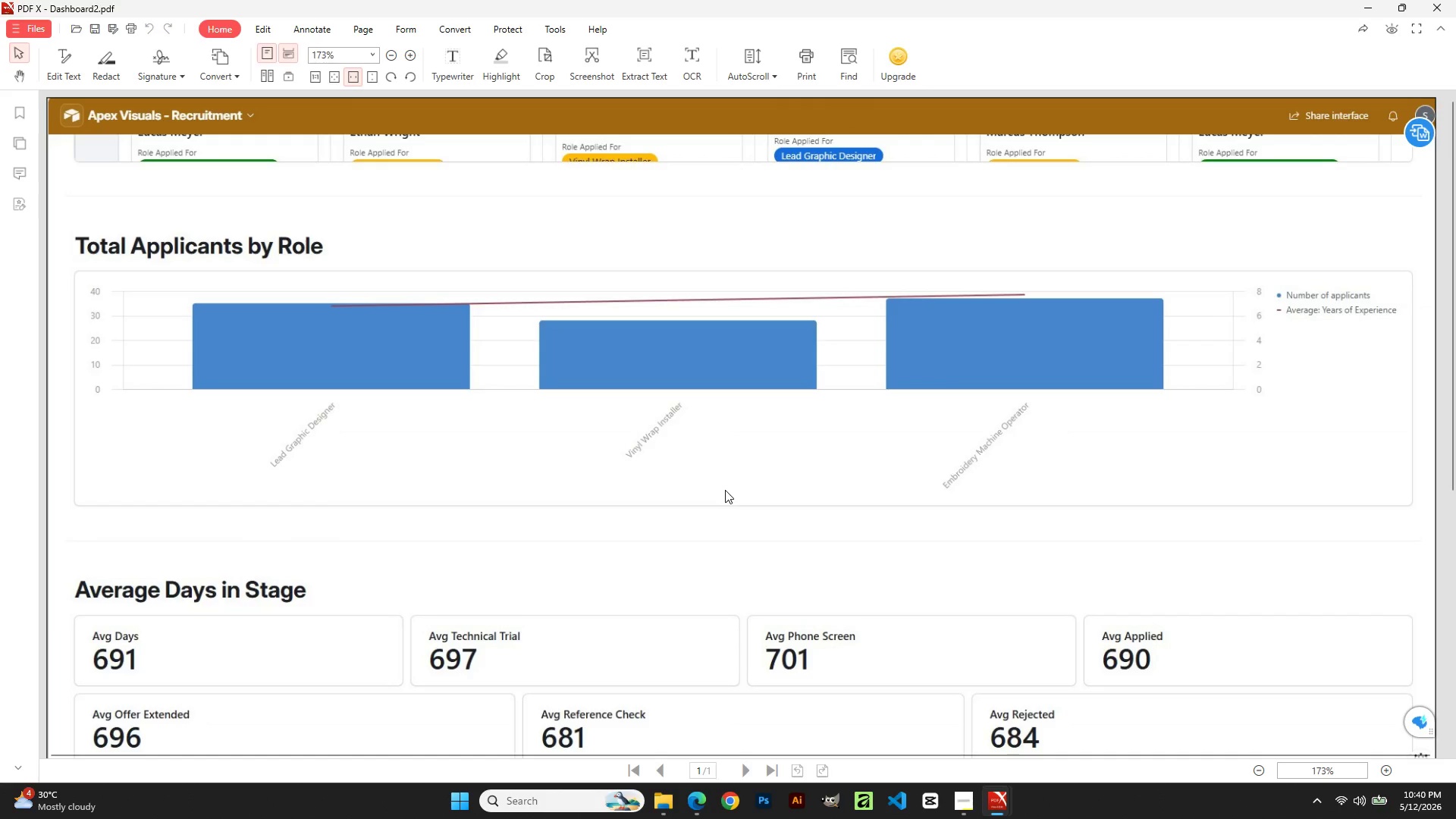 
scroll: coordinate [708, 496], scroll_direction: up, amount: 8.0
 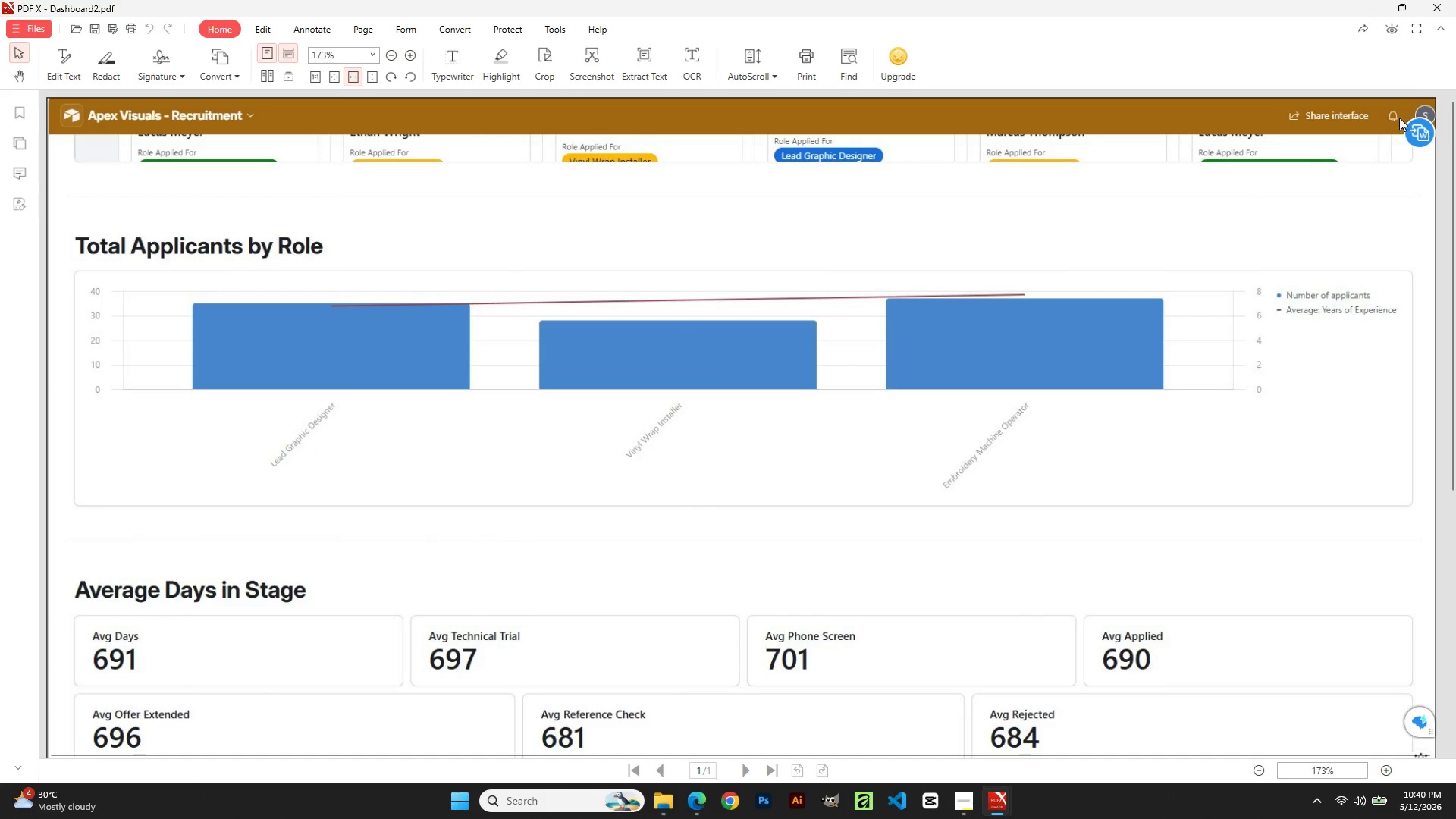 
left_click_drag(start_coordinate=[1125, 114], to_coordinate=[1096, 159])
 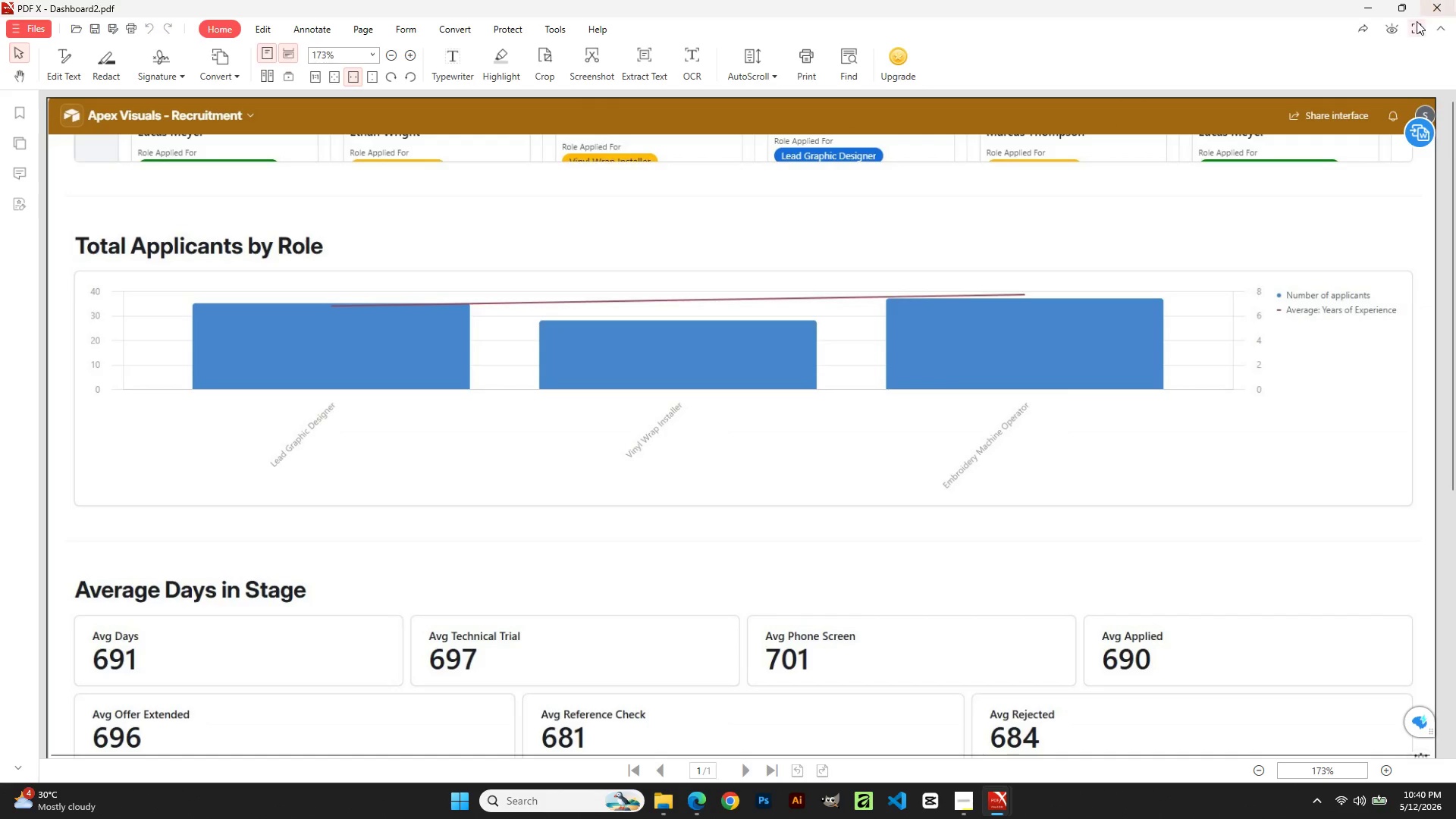 
left_click([1417, 22])
 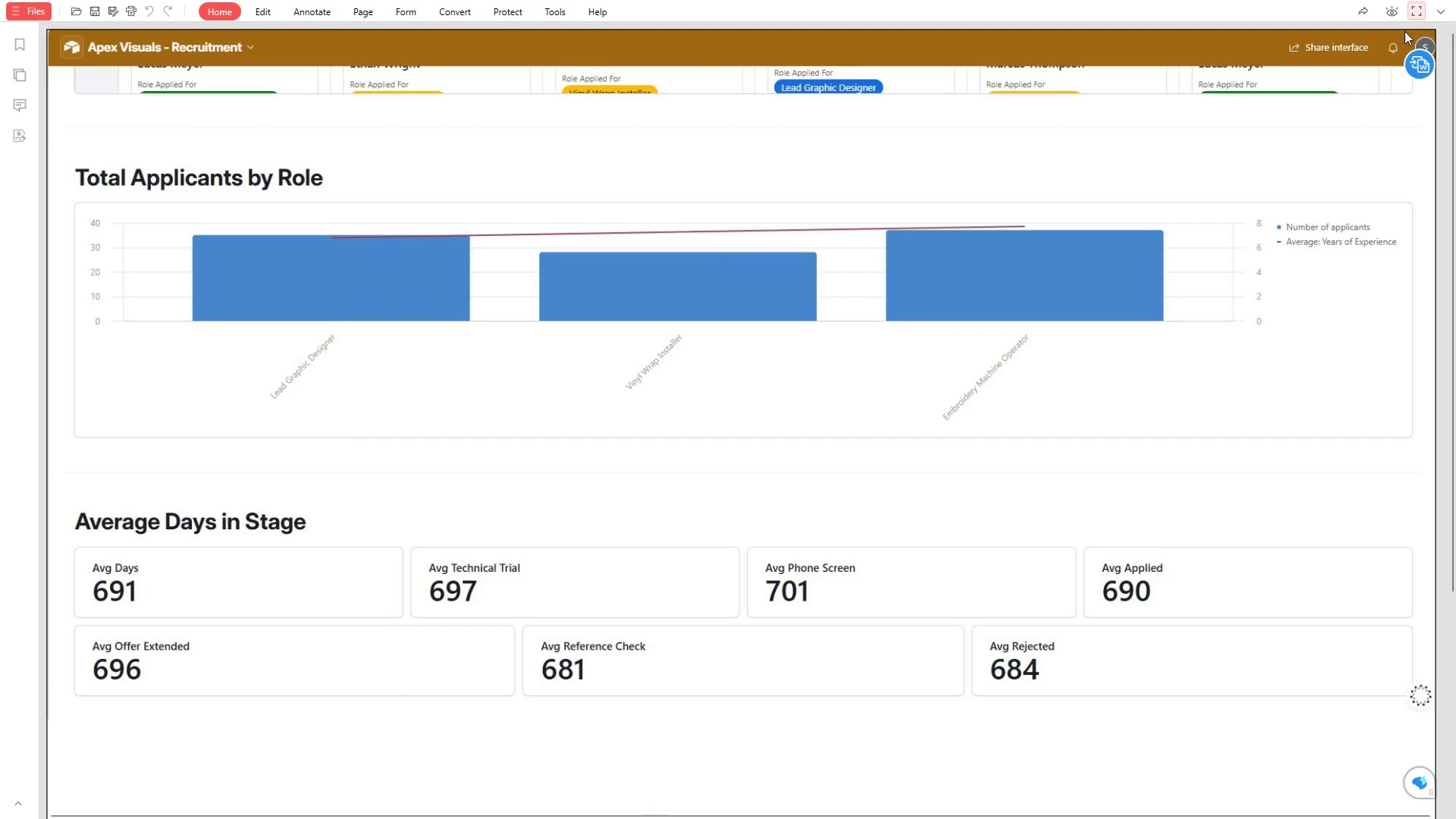 
left_click([1420, 2])
 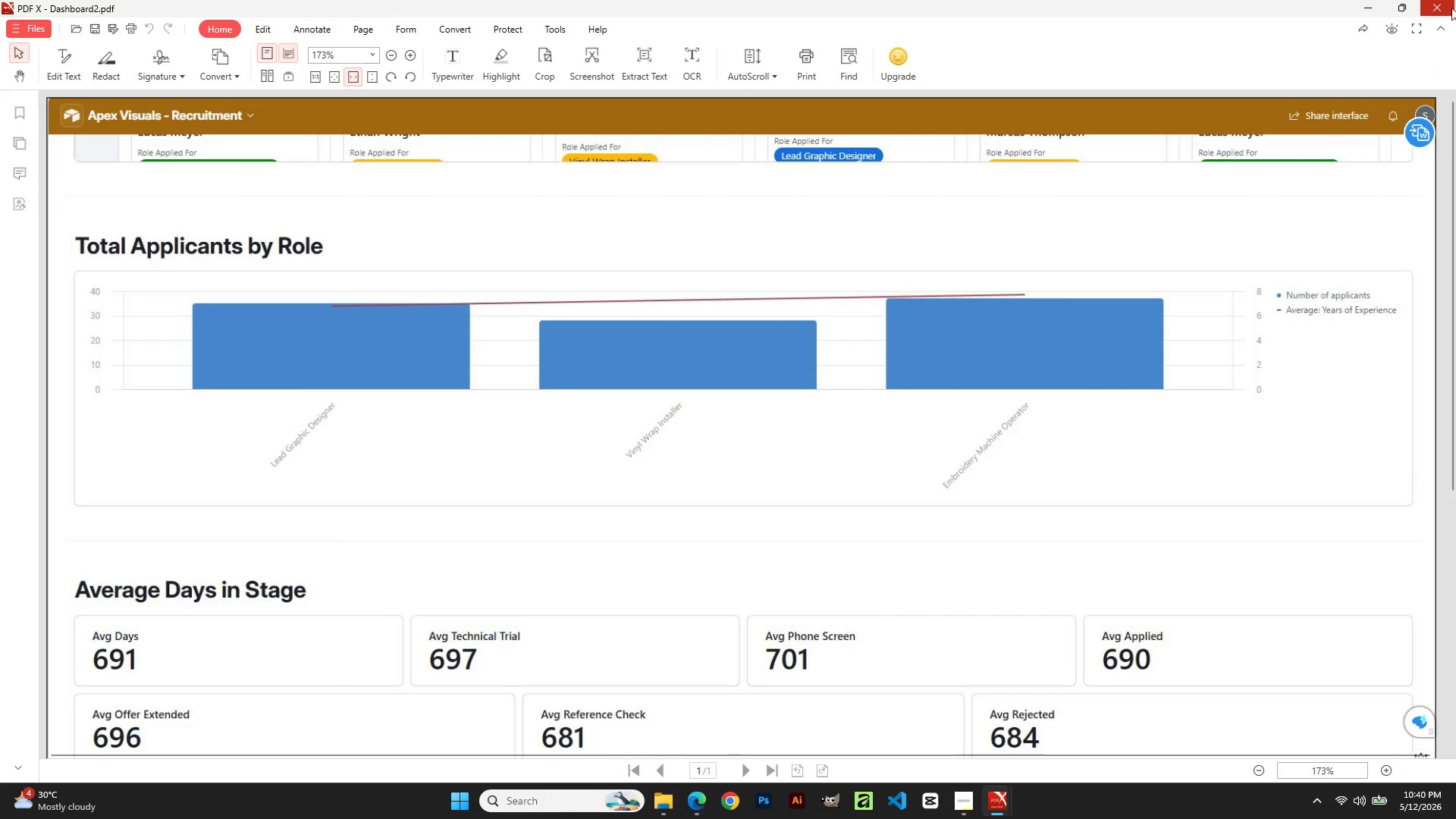 
left_click([1451, 8])
 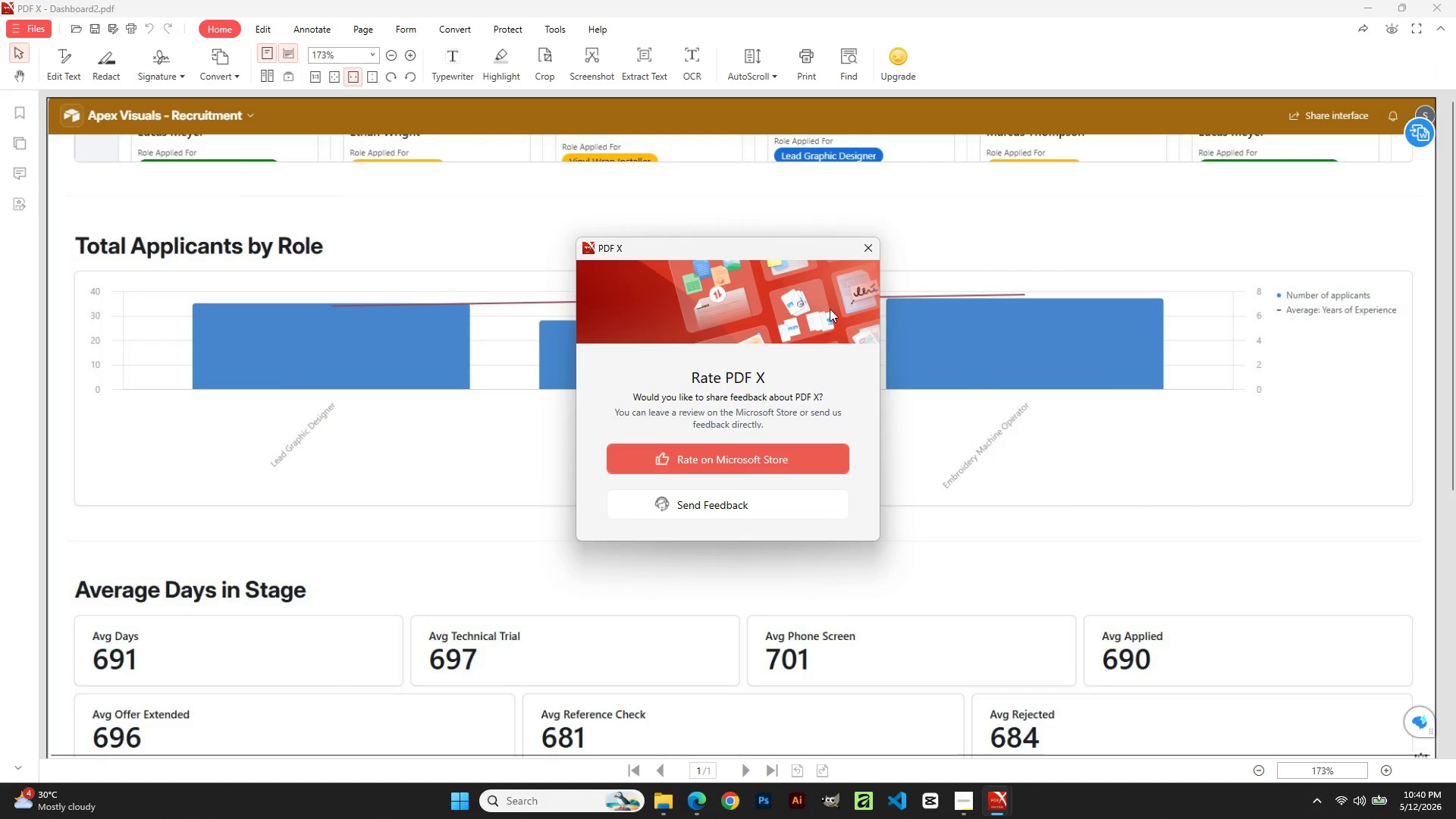 
left_click([861, 250])
 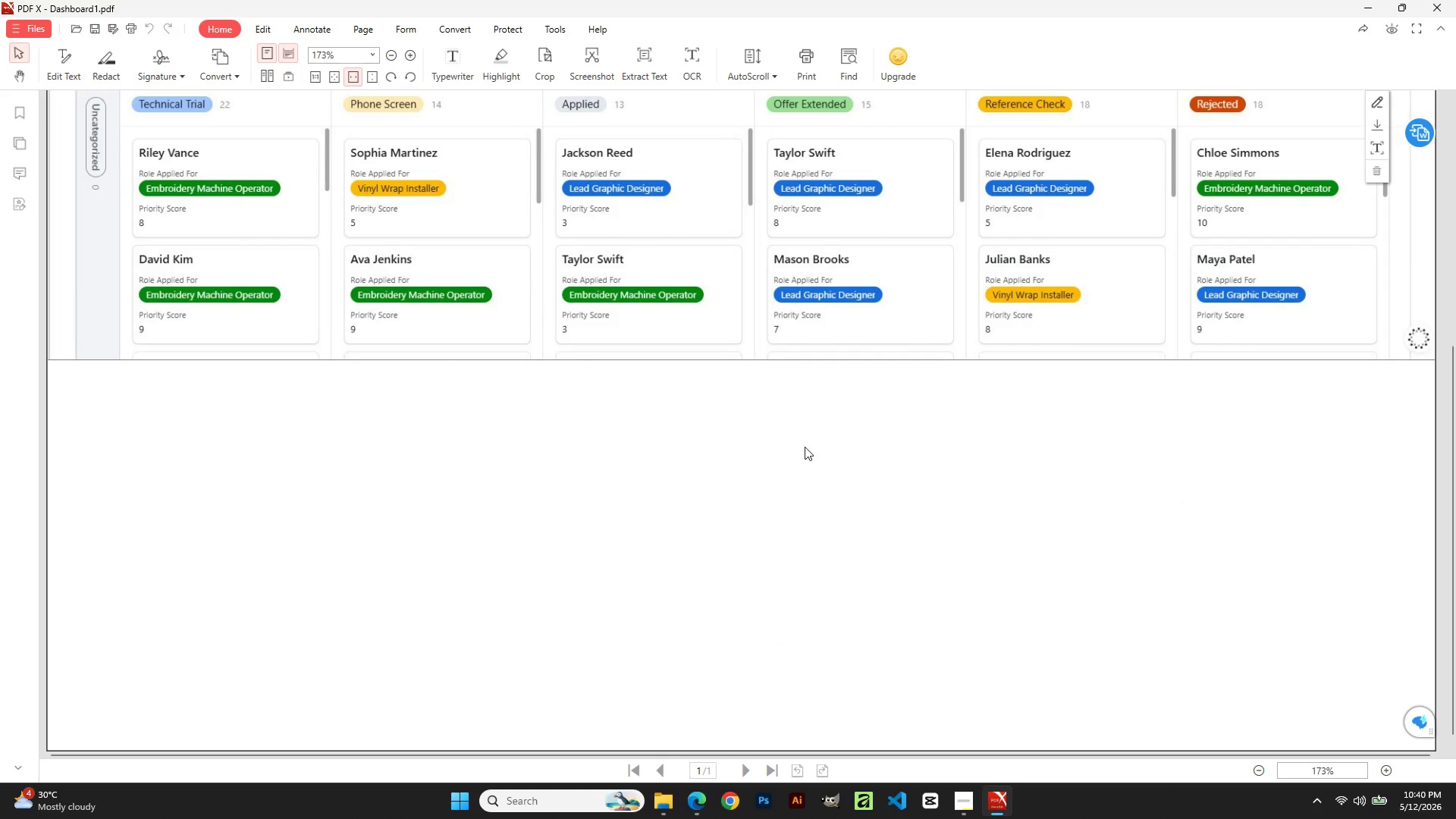 
scroll: coordinate [792, 419], scroll_direction: up, amount: 17.0
 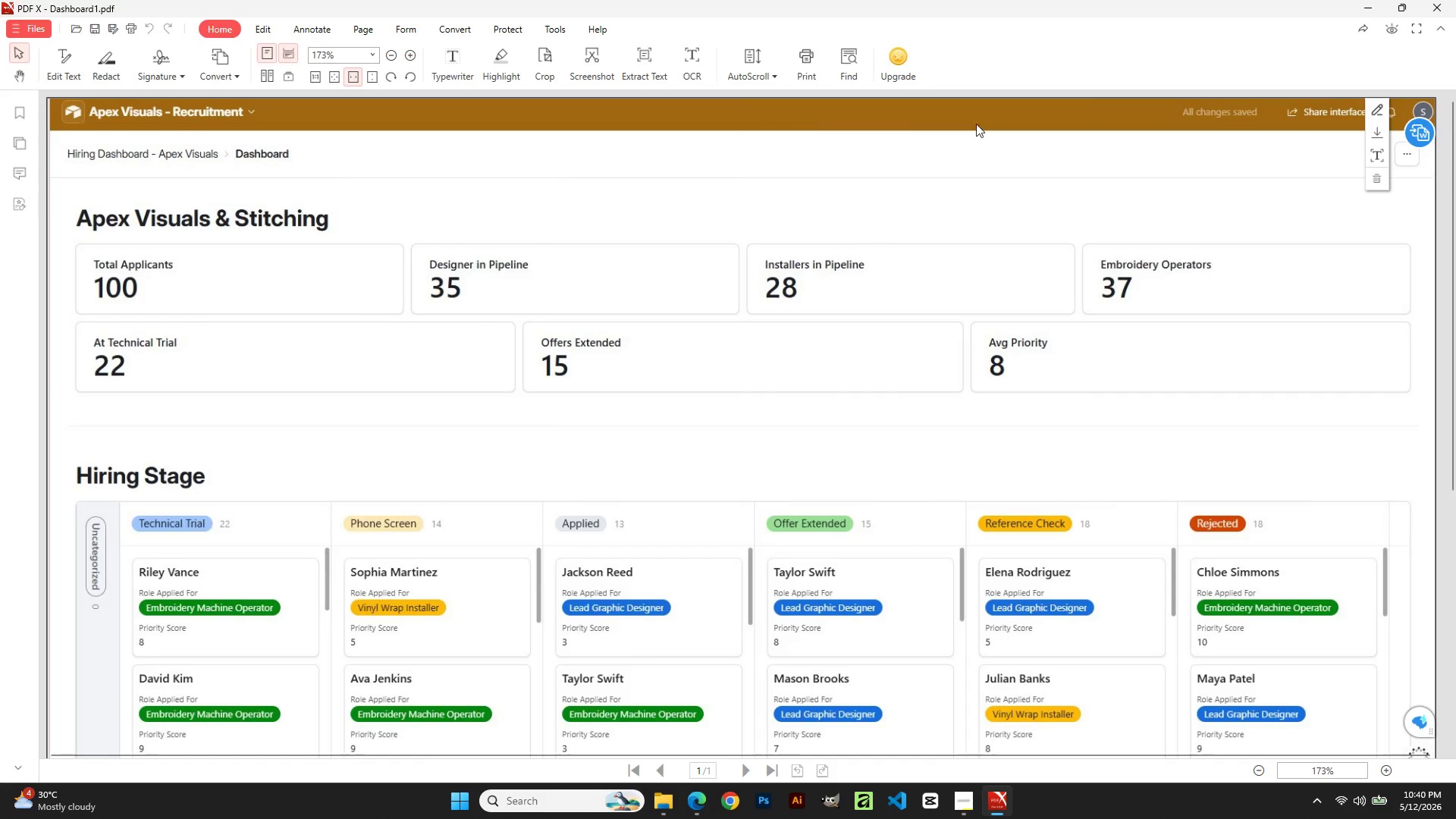 
scroll: coordinate [789, 711], scroll_direction: down, amount: 16.0
 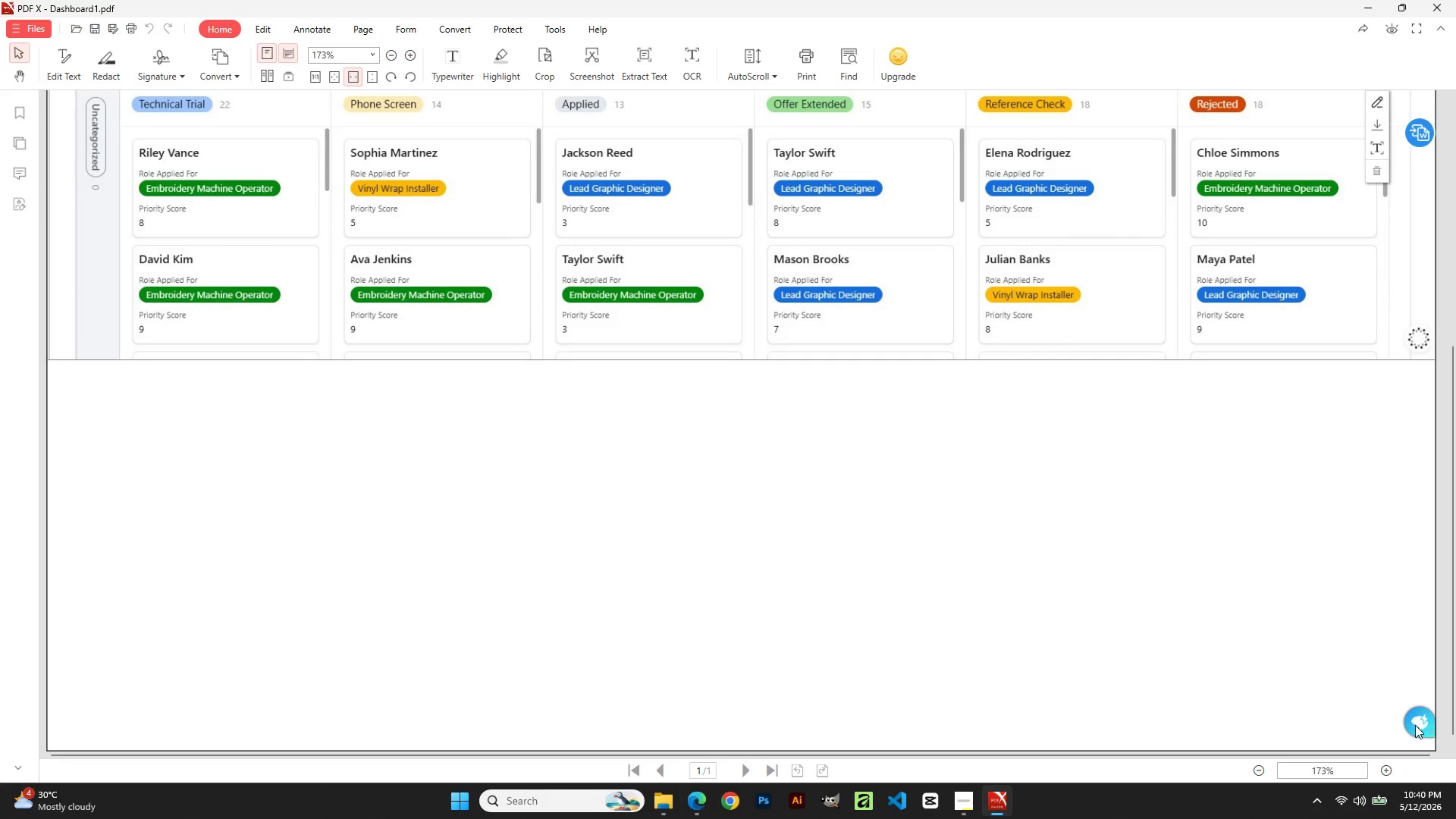 
scroll: coordinate [257, 532], scroll_direction: up, amount: 3.0
 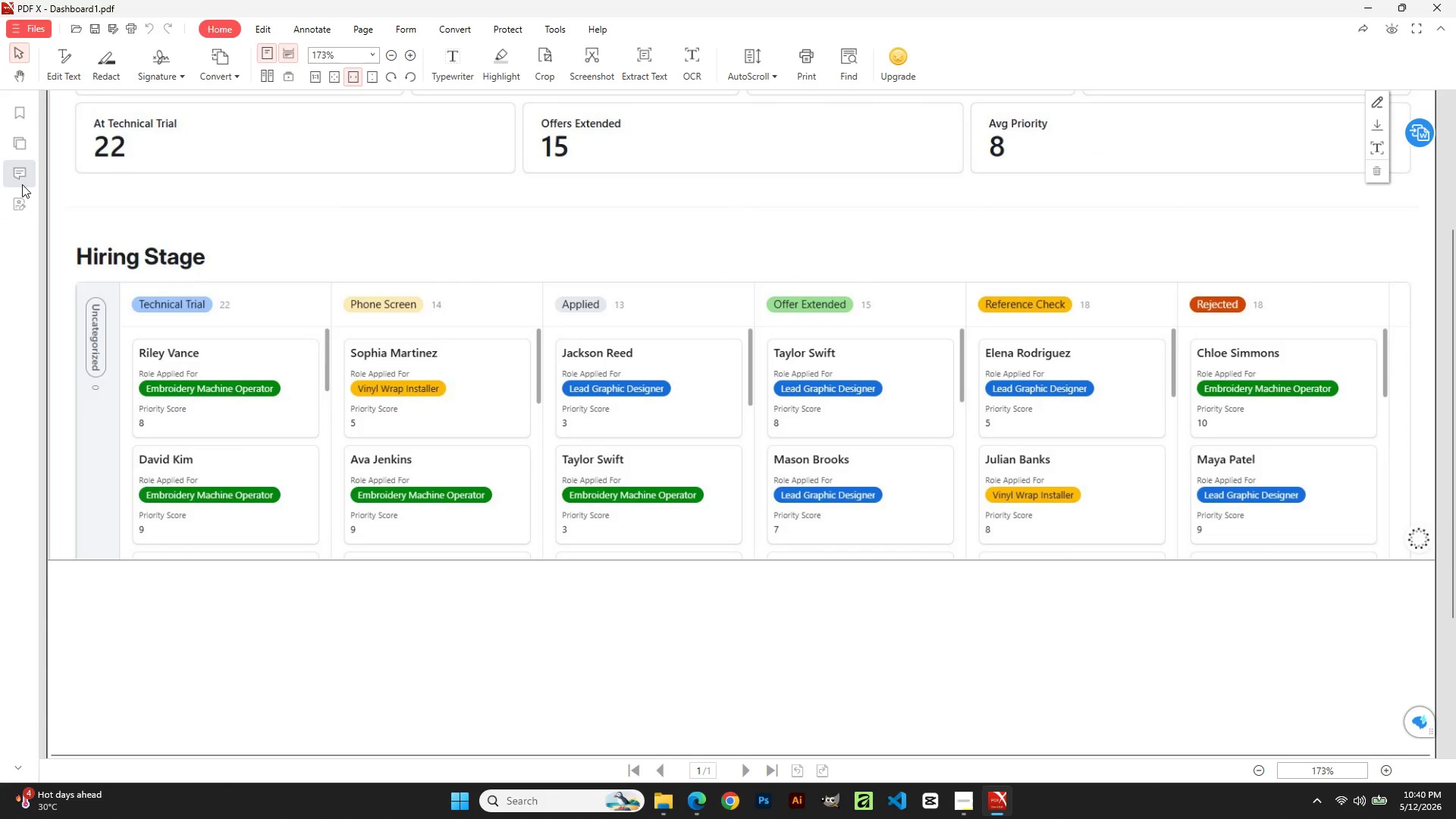 
wait(5.03)
 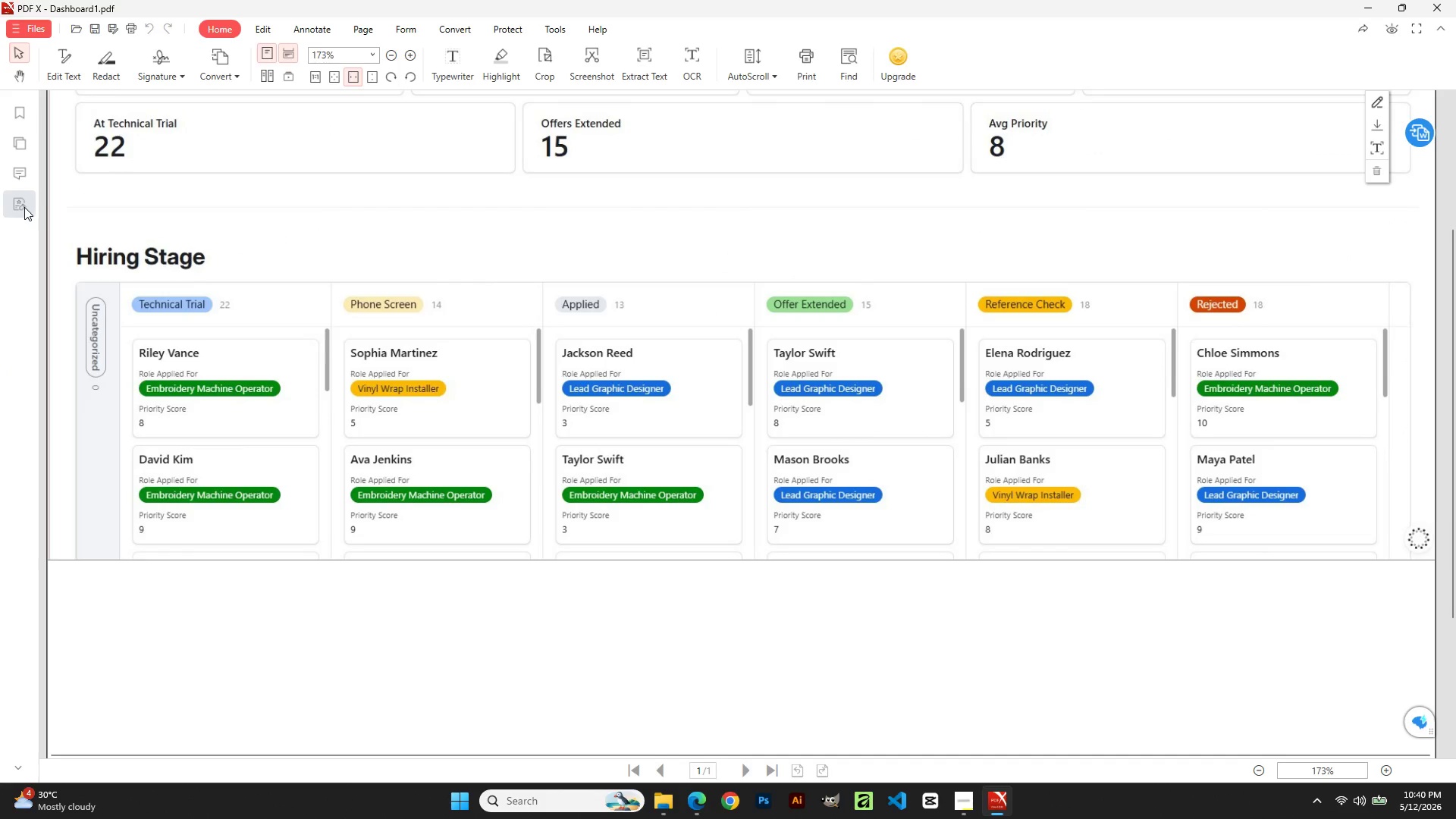 
left_click([23, 146])
 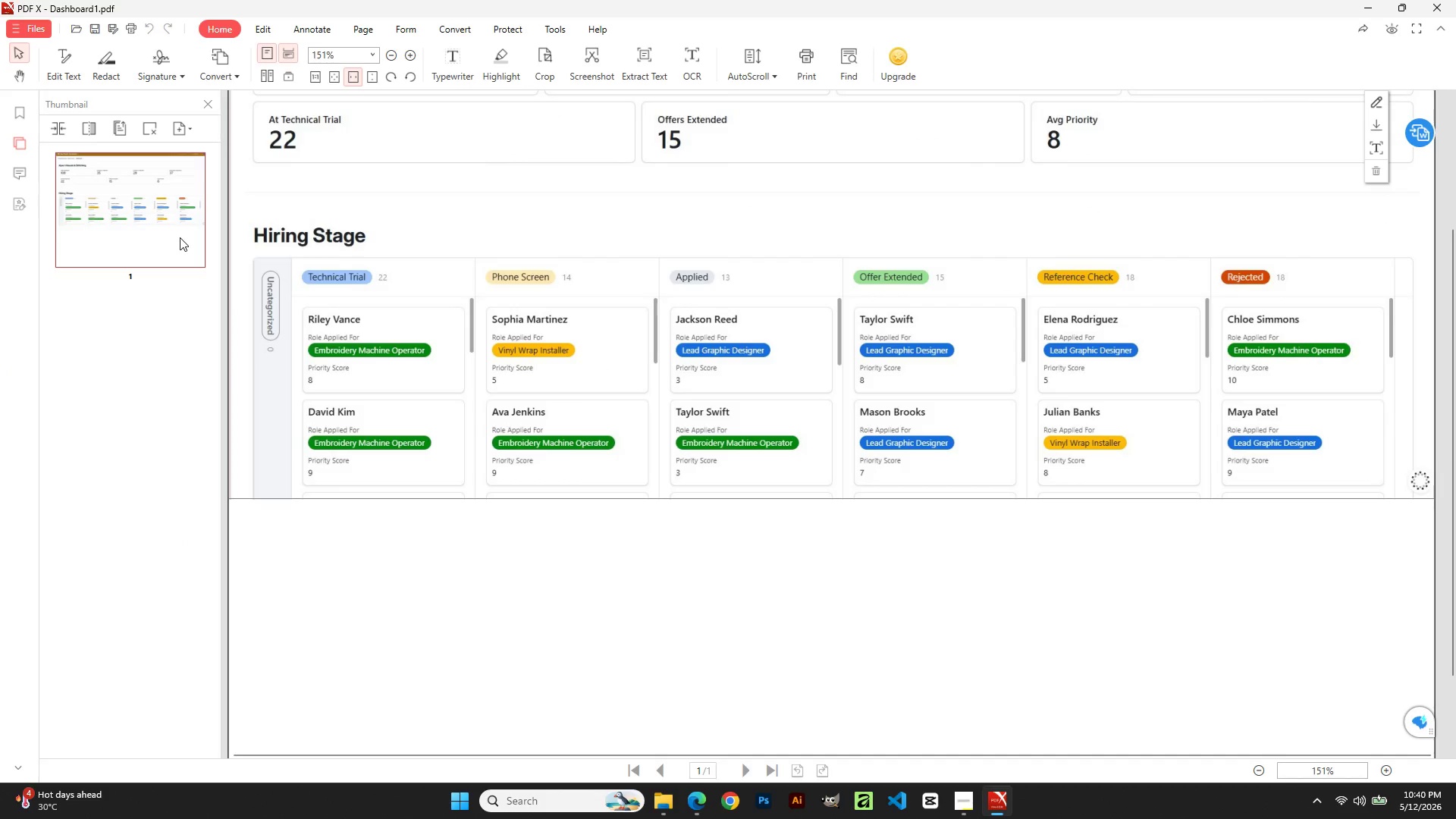 
scroll: coordinate [767, 337], scroll_direction: up, amount: 4.0
 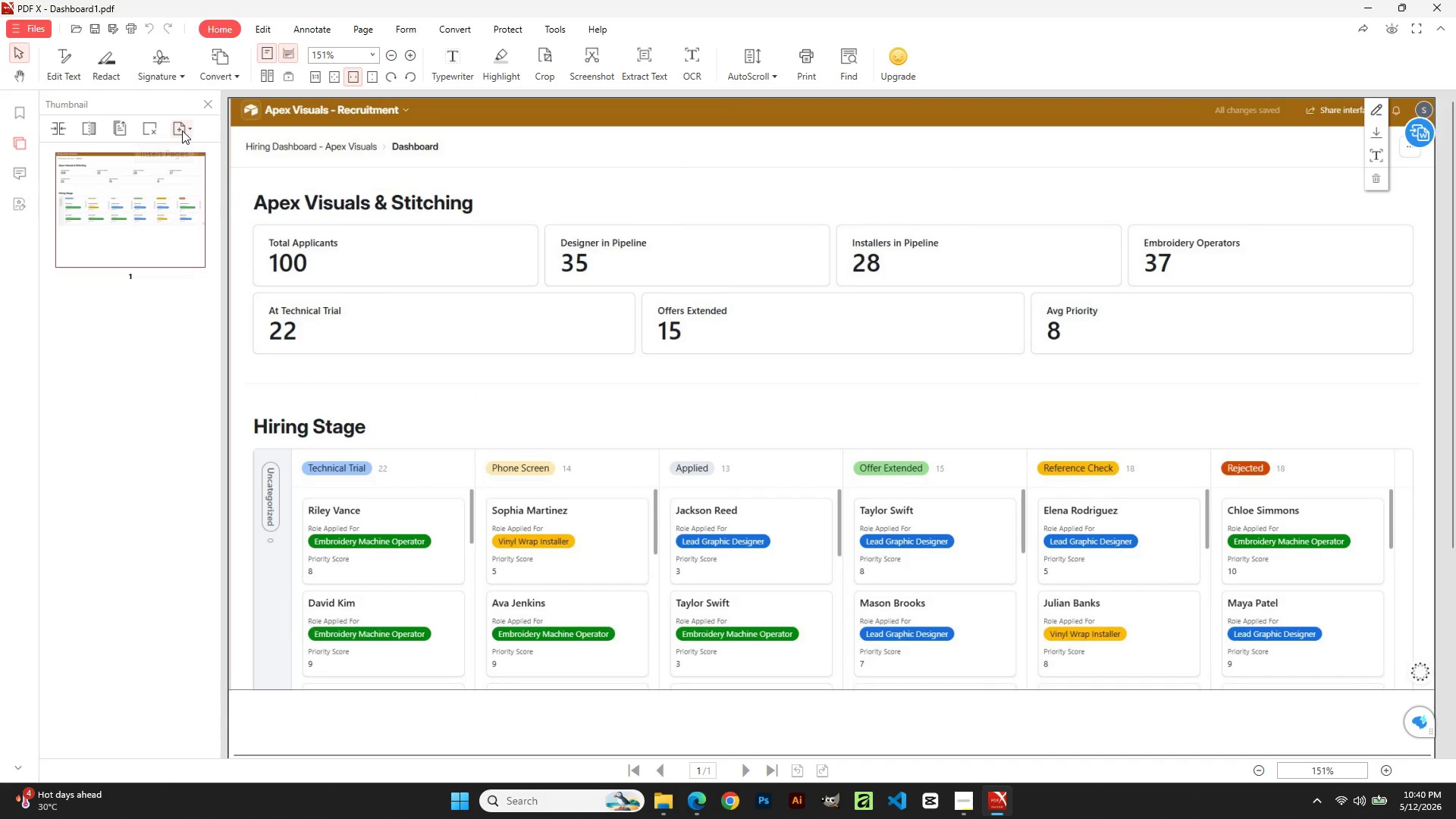 
left_click([182, 130])
 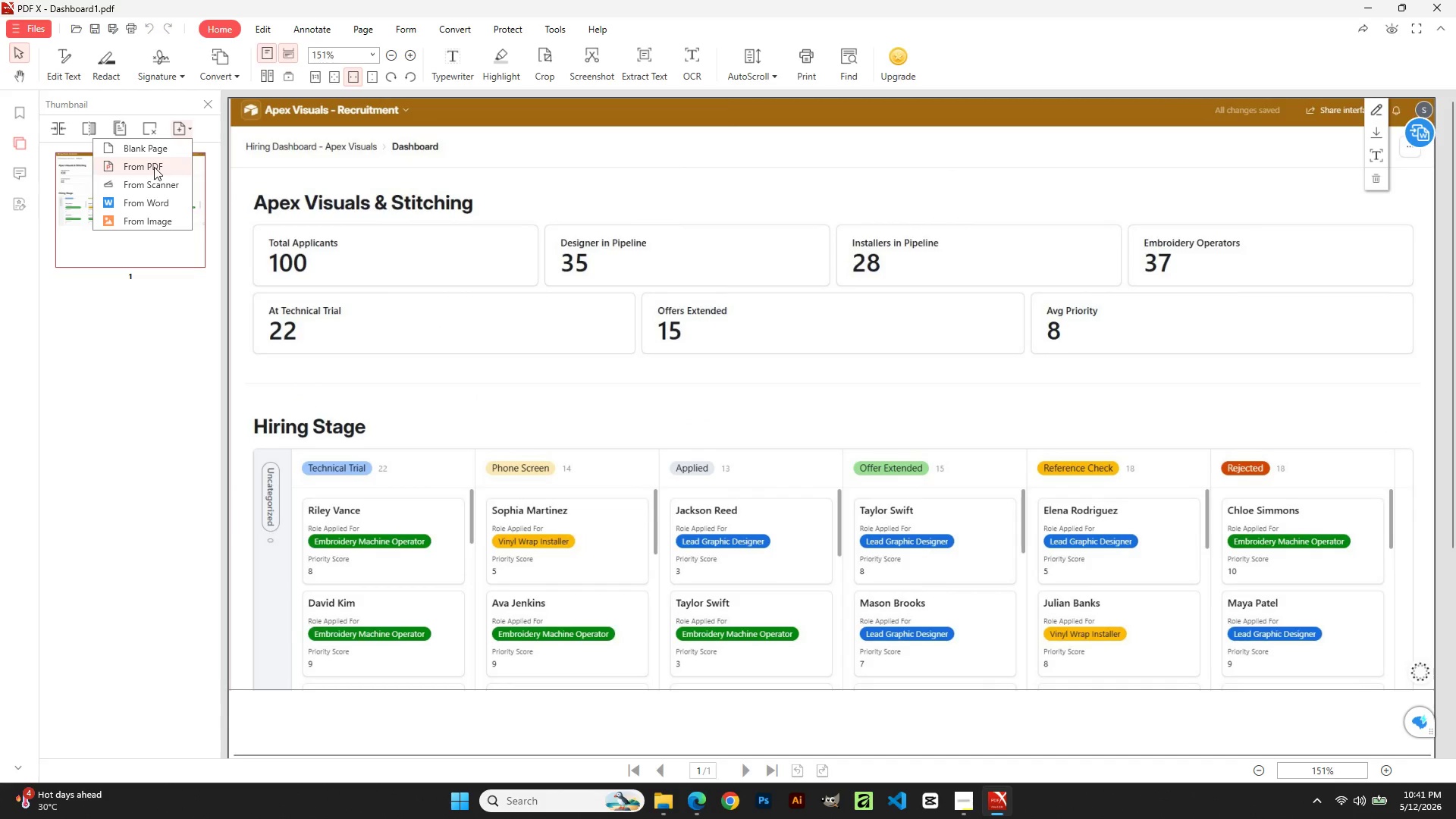 
left_click([154, 167])
 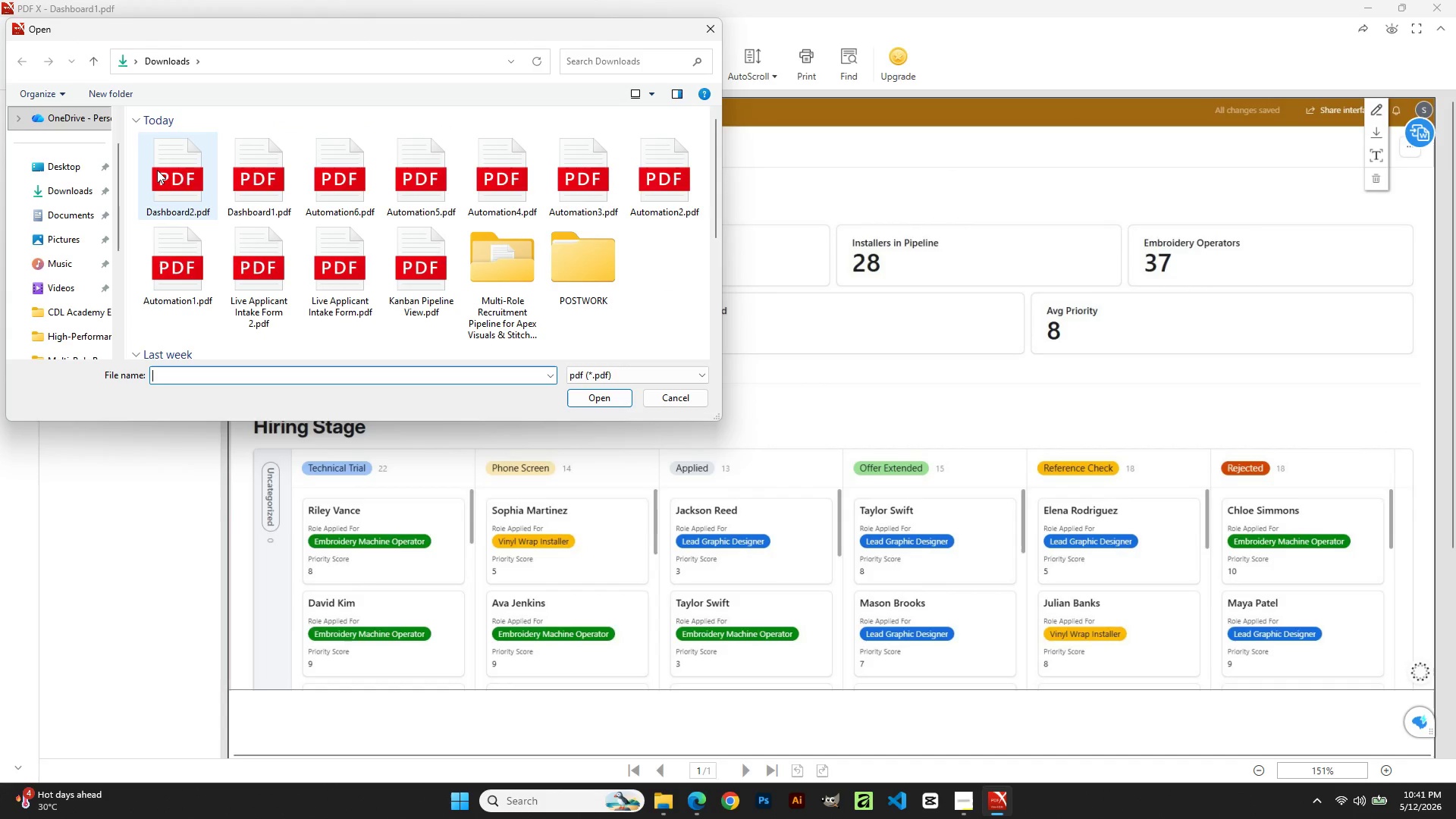 
double_click([177, 177])
 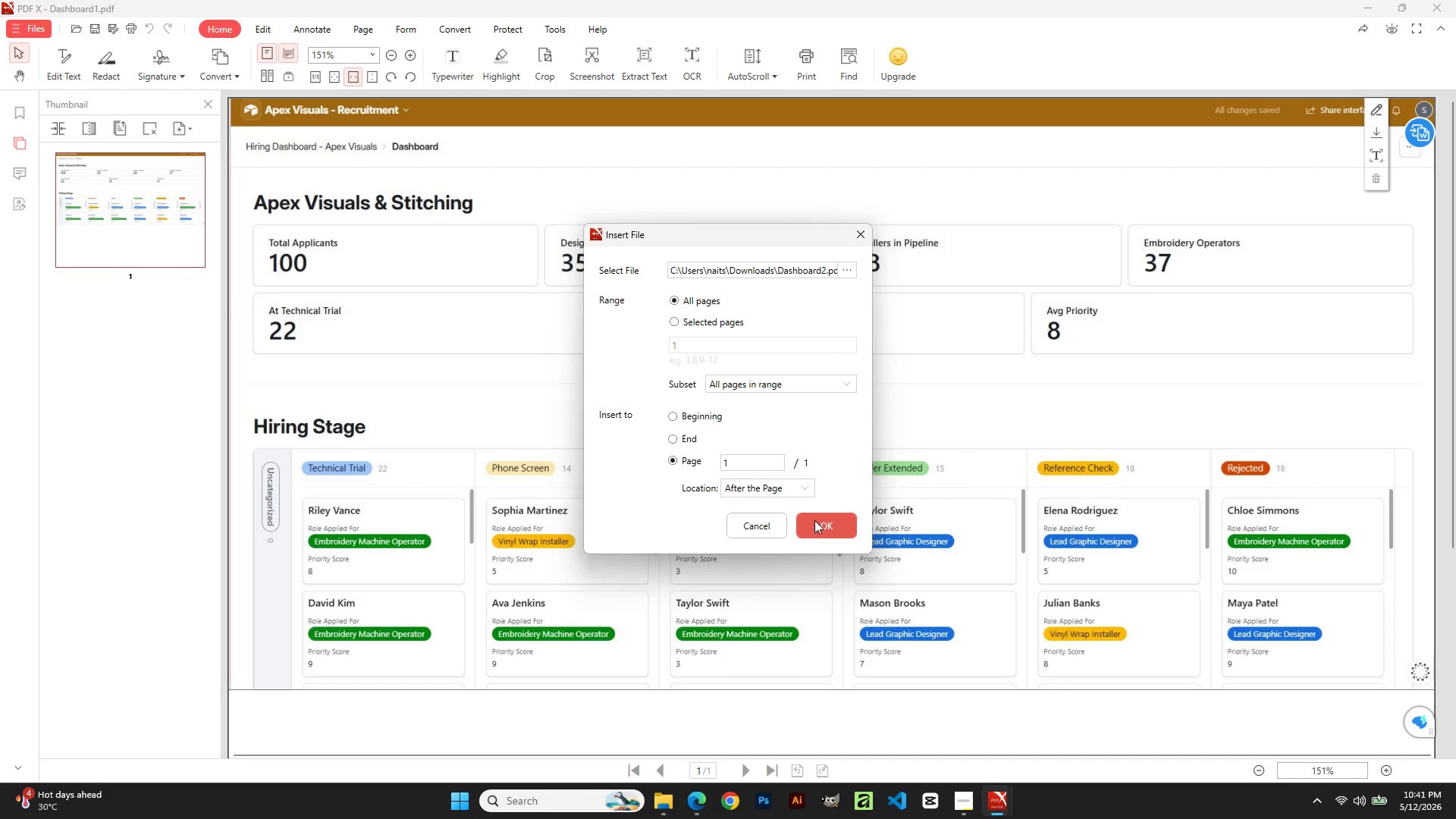 
left_click([824, 525])
 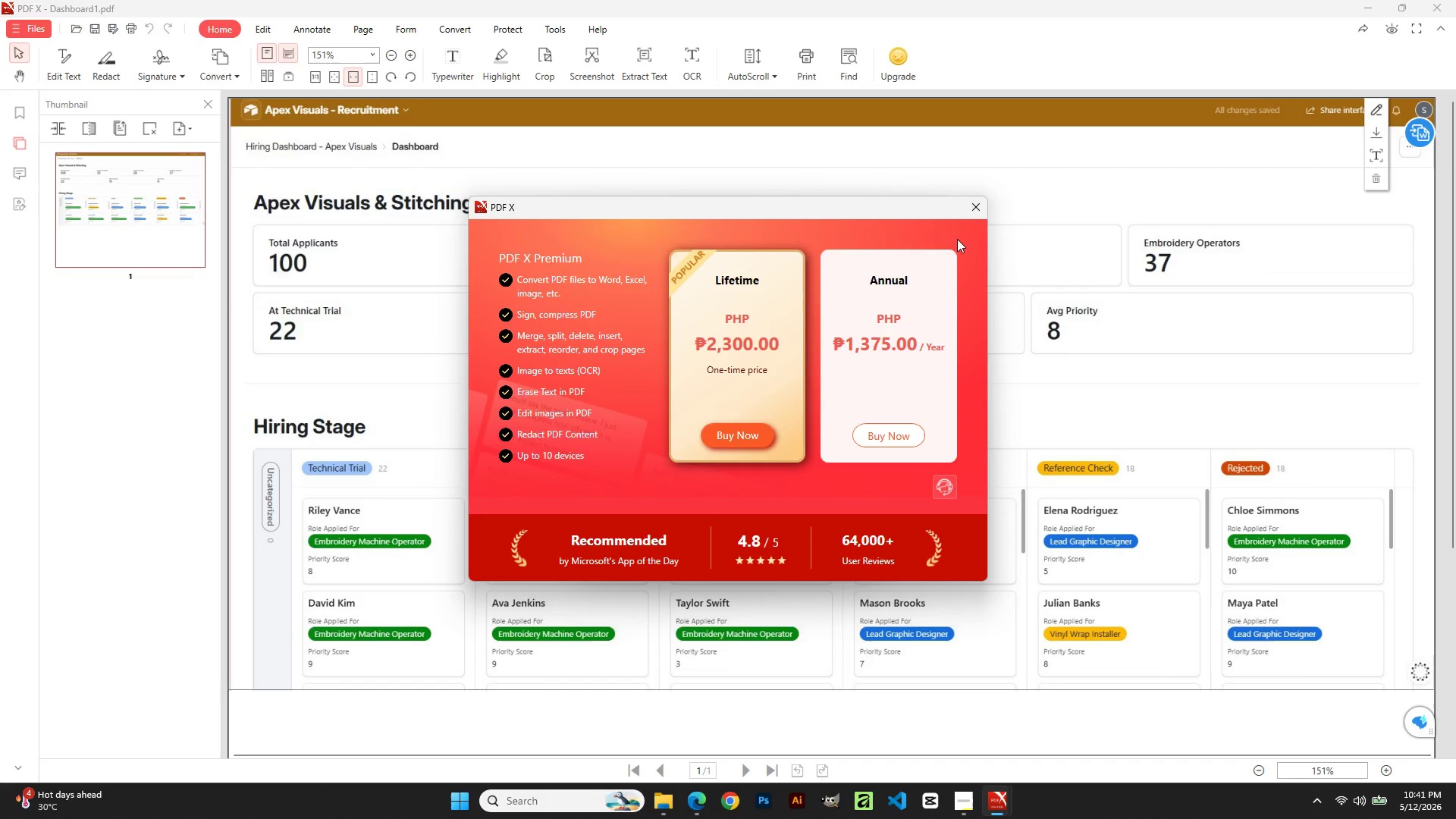 
left_click([967, 206])
 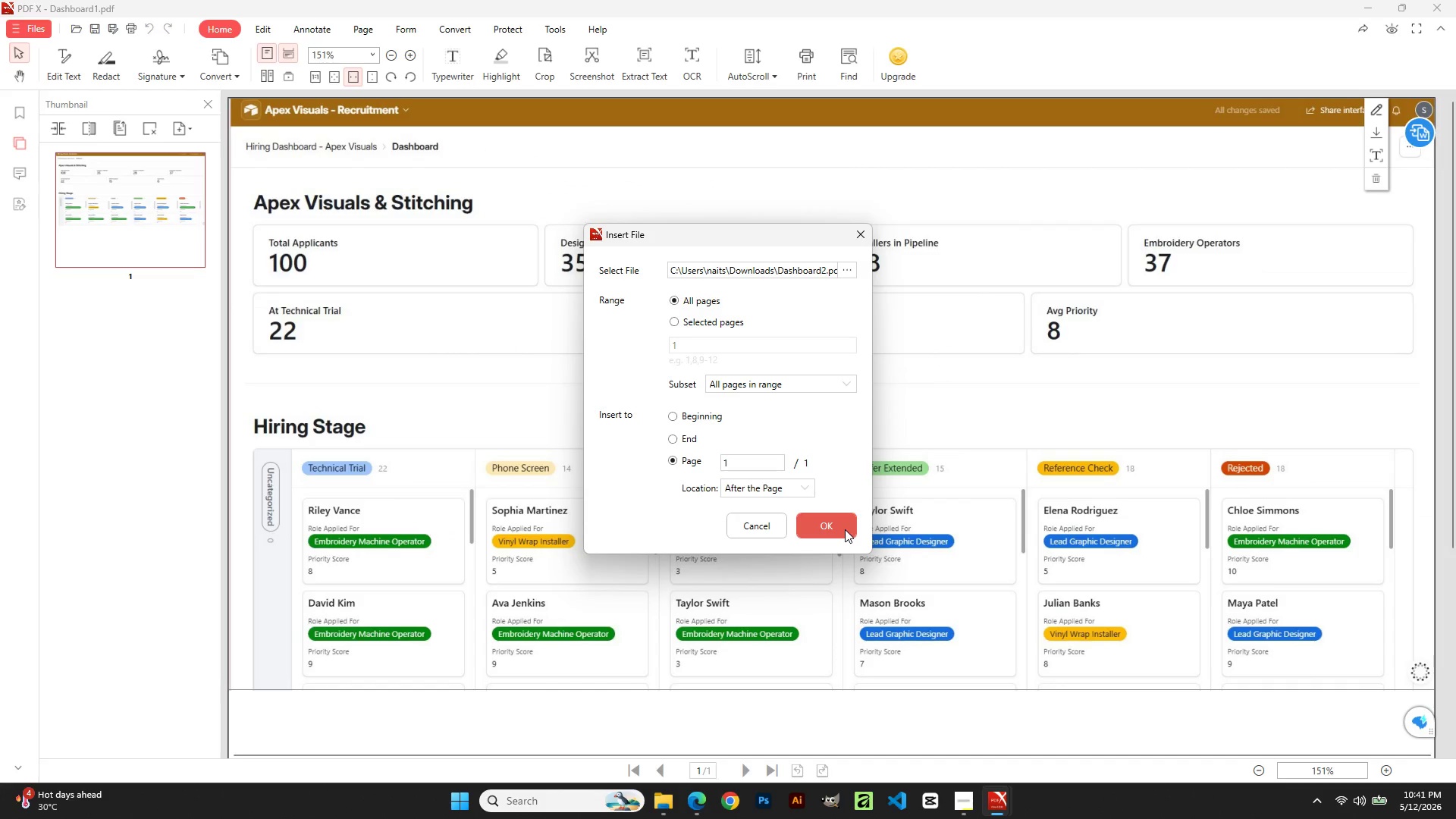 
left_click([845, 529])
 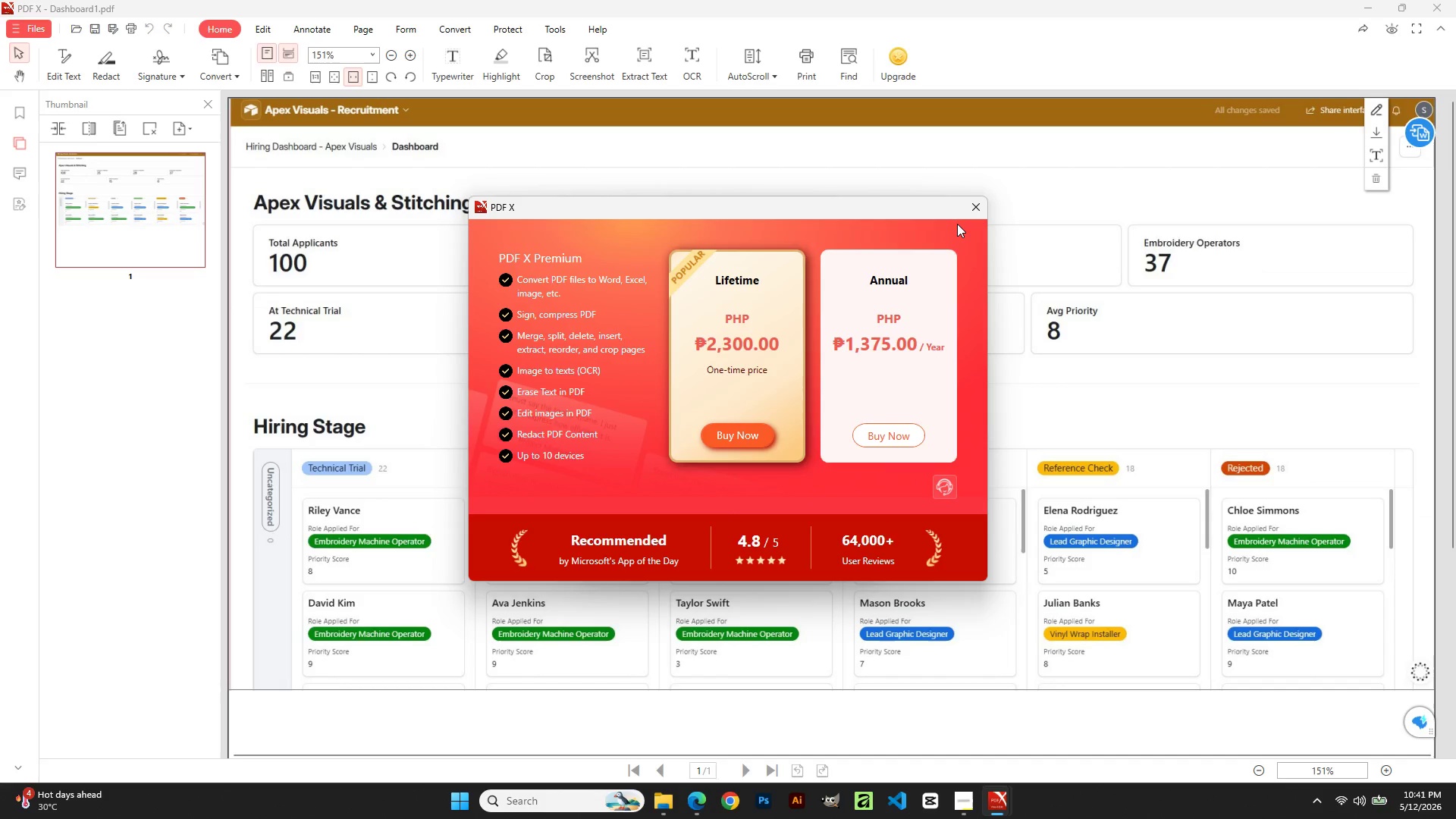 
wait(7.51)
 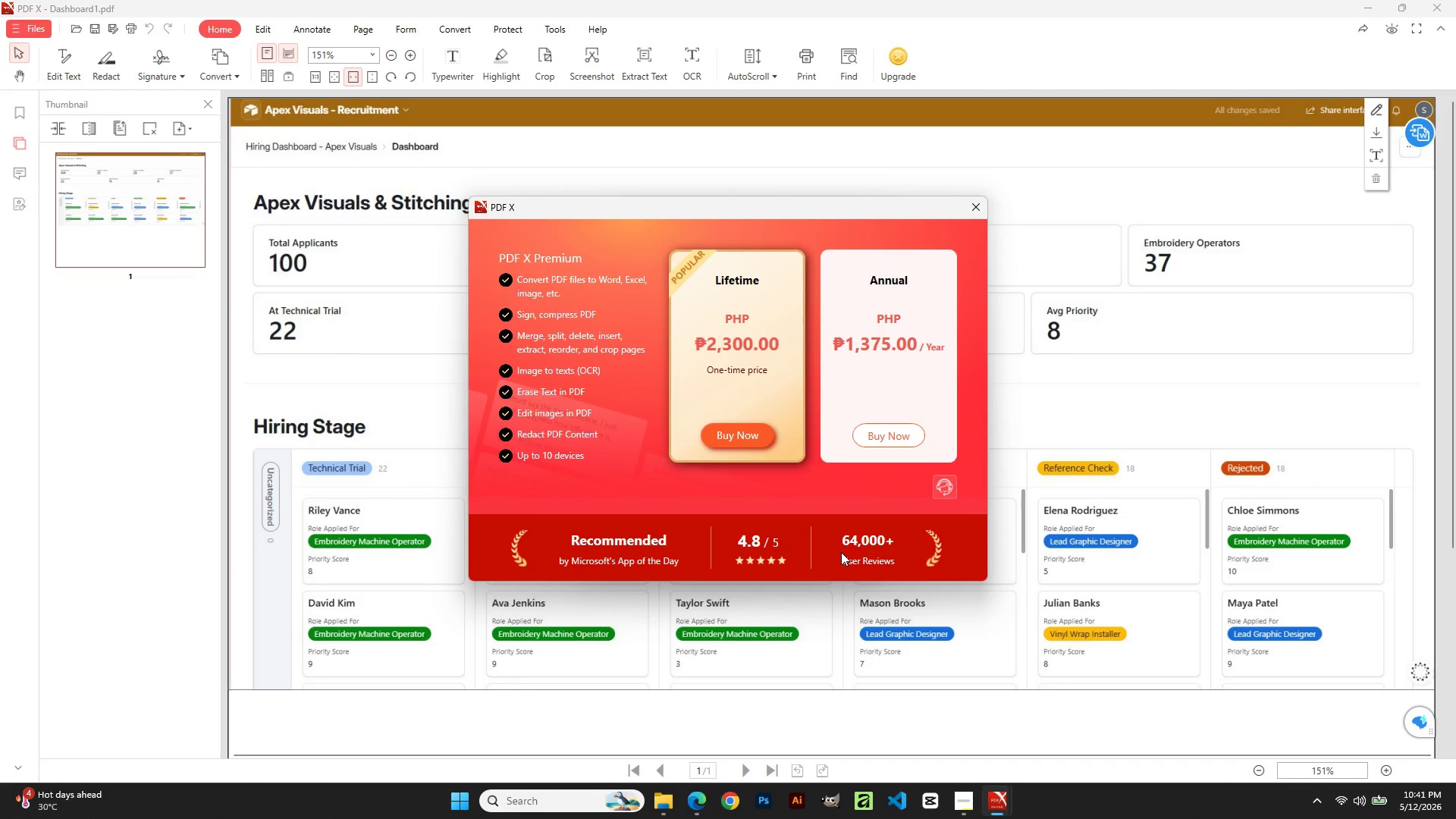 
left_click([974, 201])
 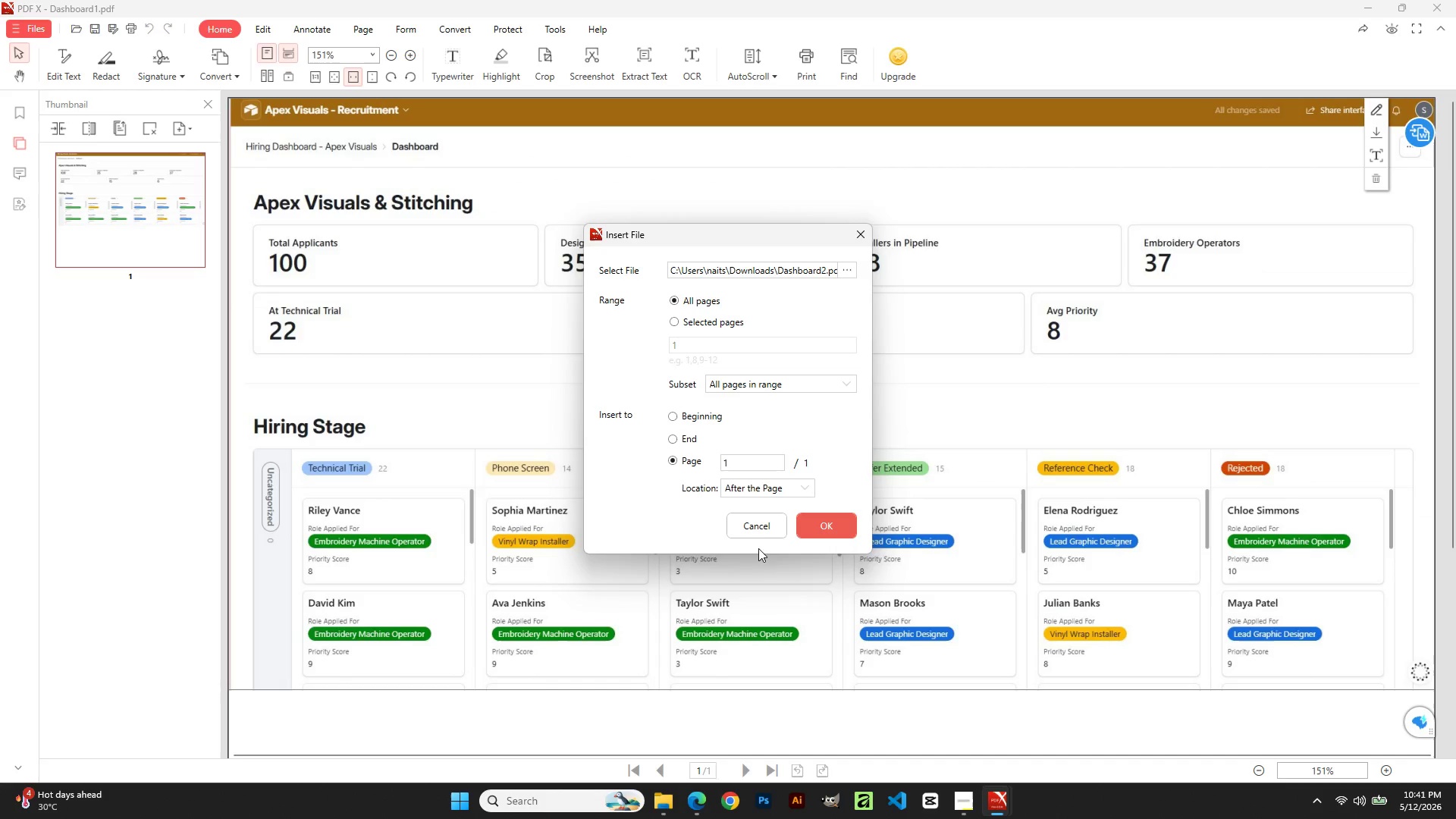 
left_click([752, 524])
 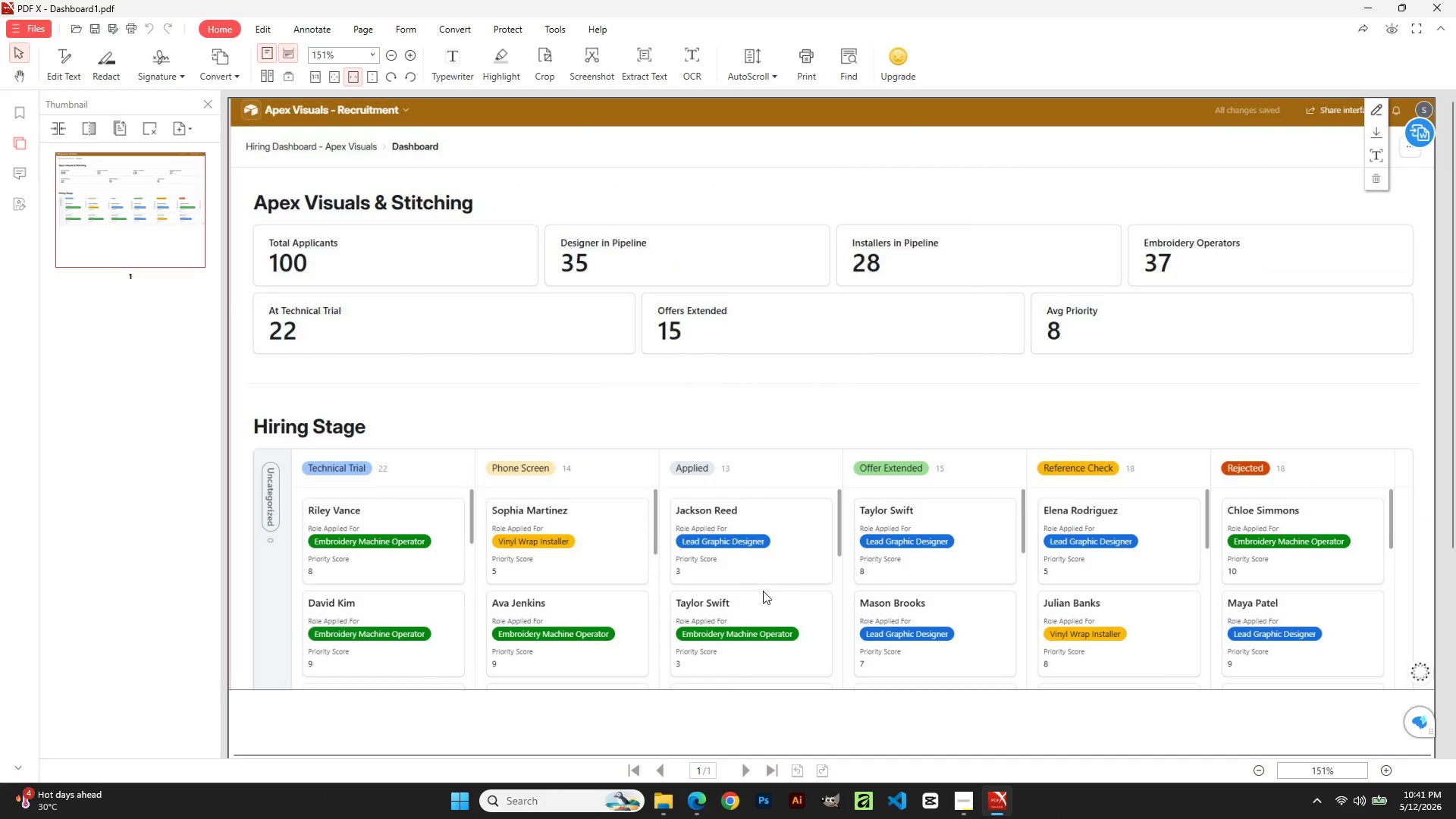 
left_click([1445, 0])
 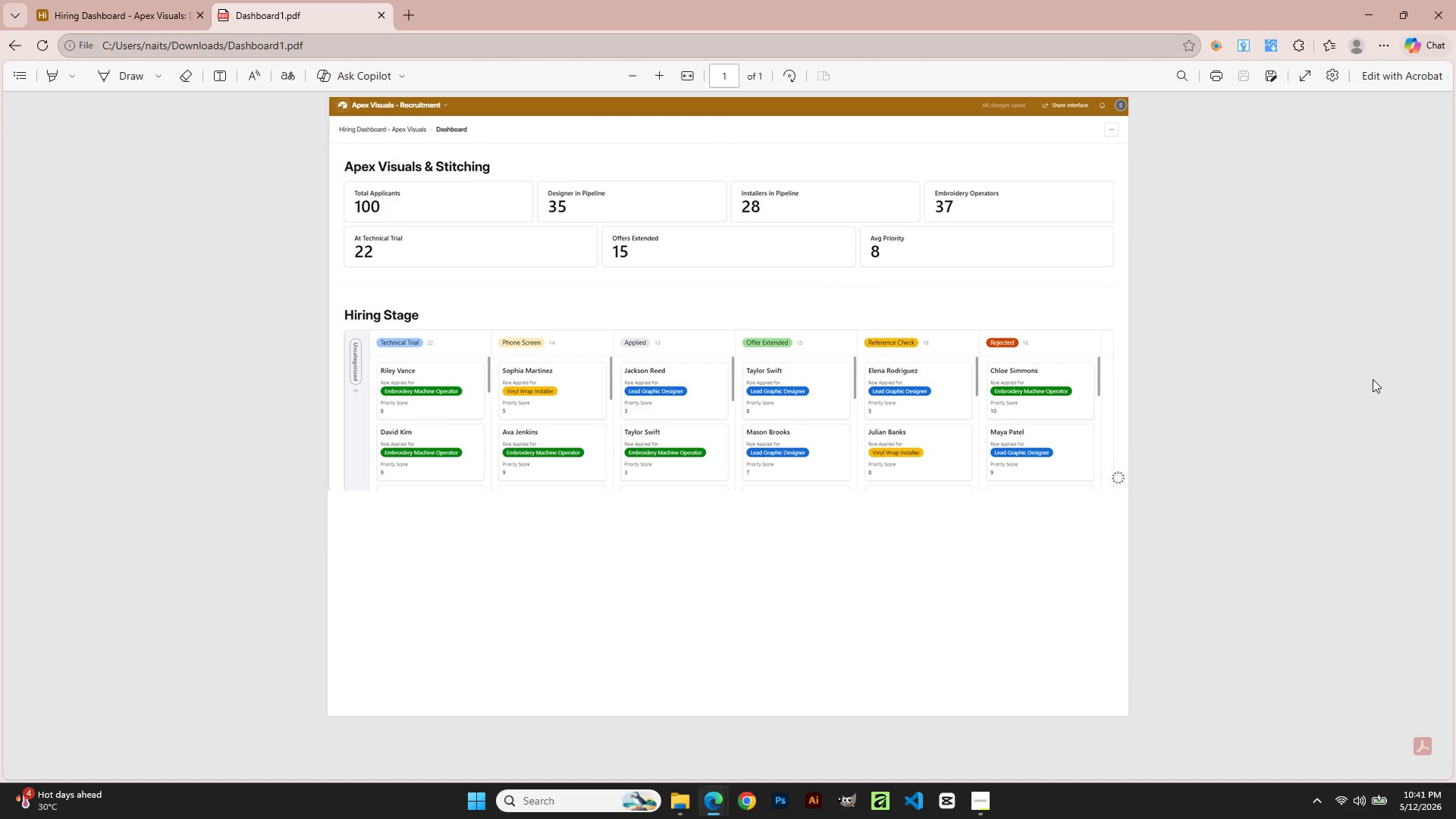 
scroll: coordinate [507, 553], scroll_direction: down, amount: 5.0
 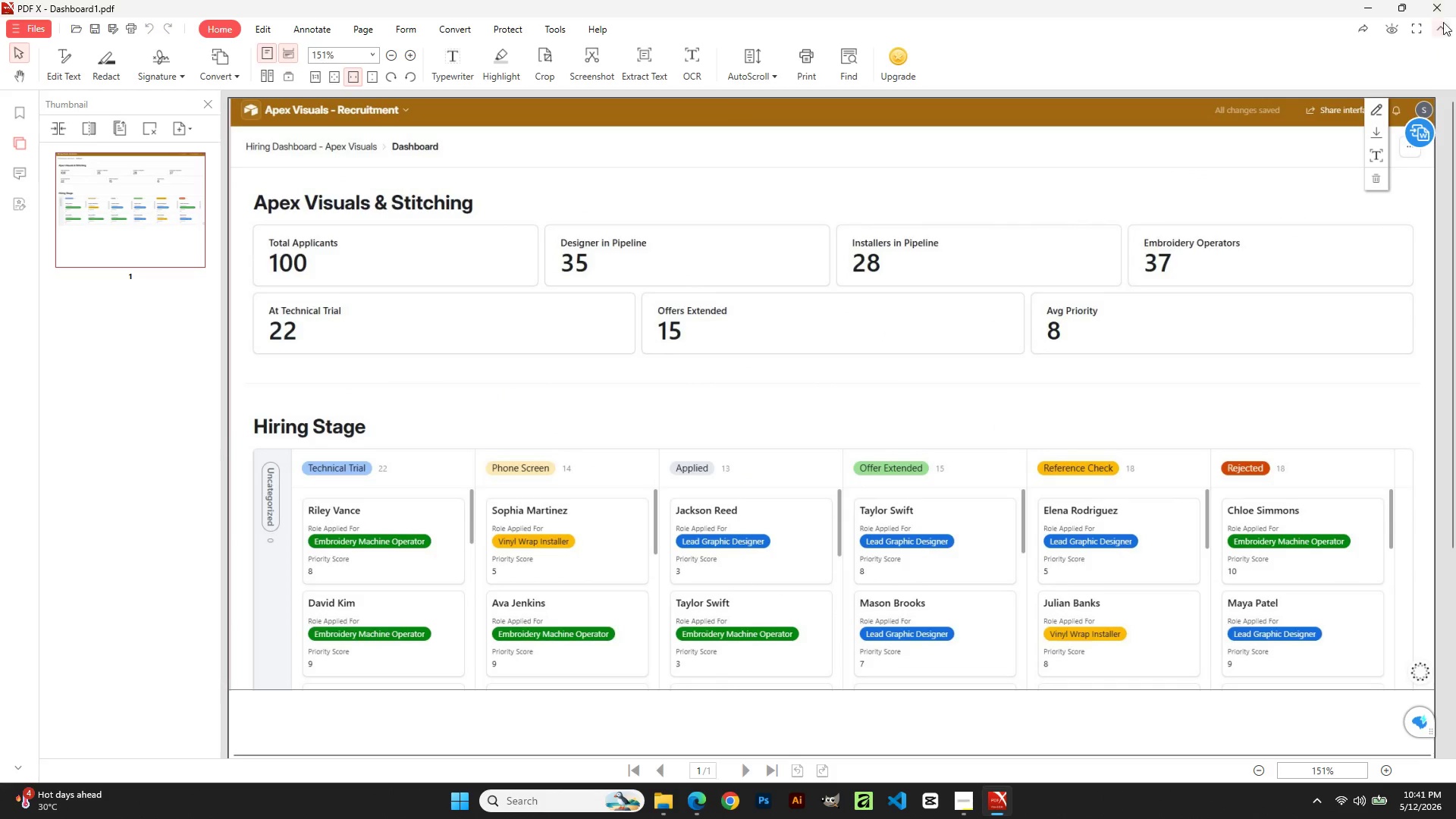 
left_click([1370, 375])
 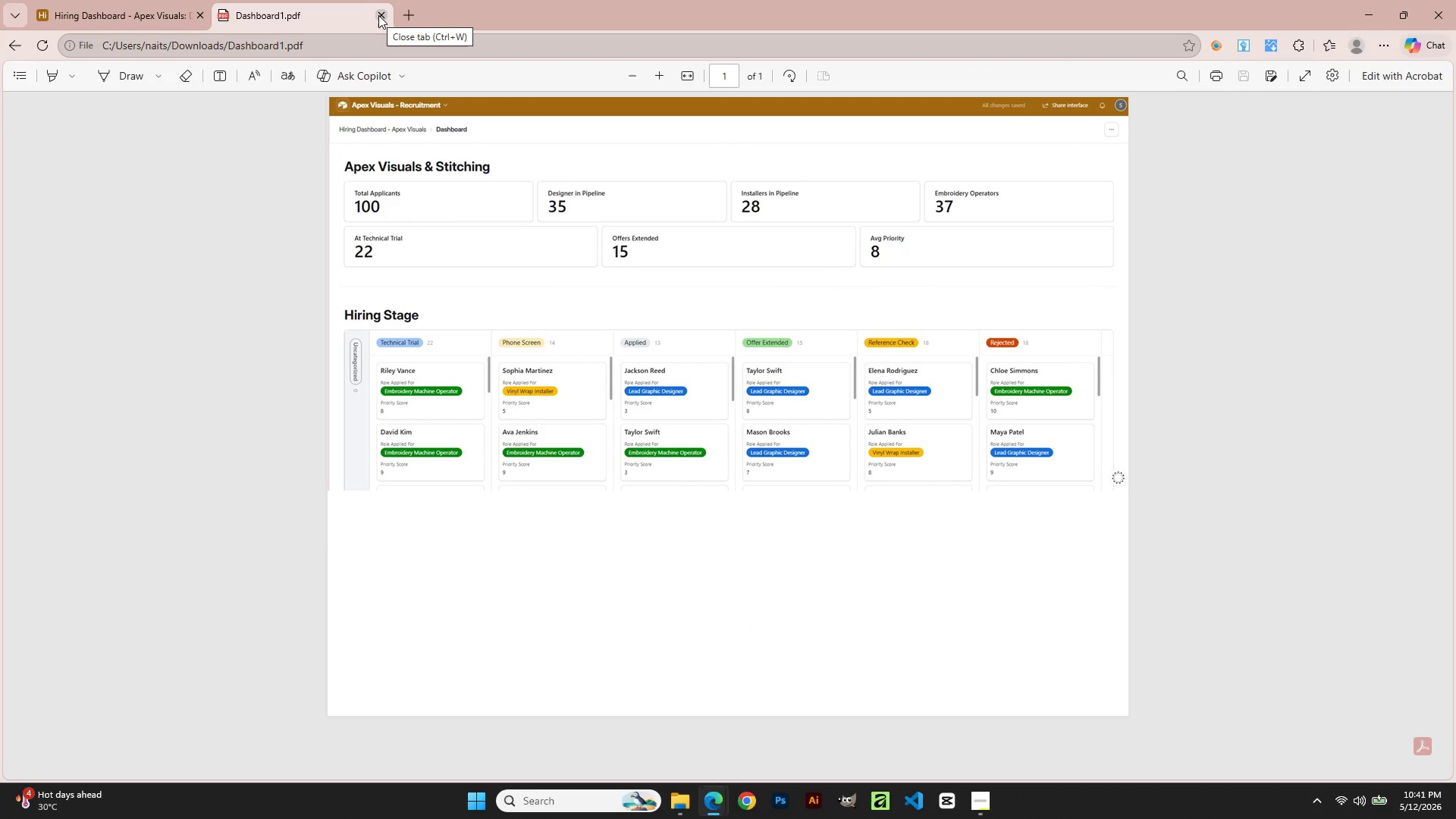 
left_click([378, 15])
 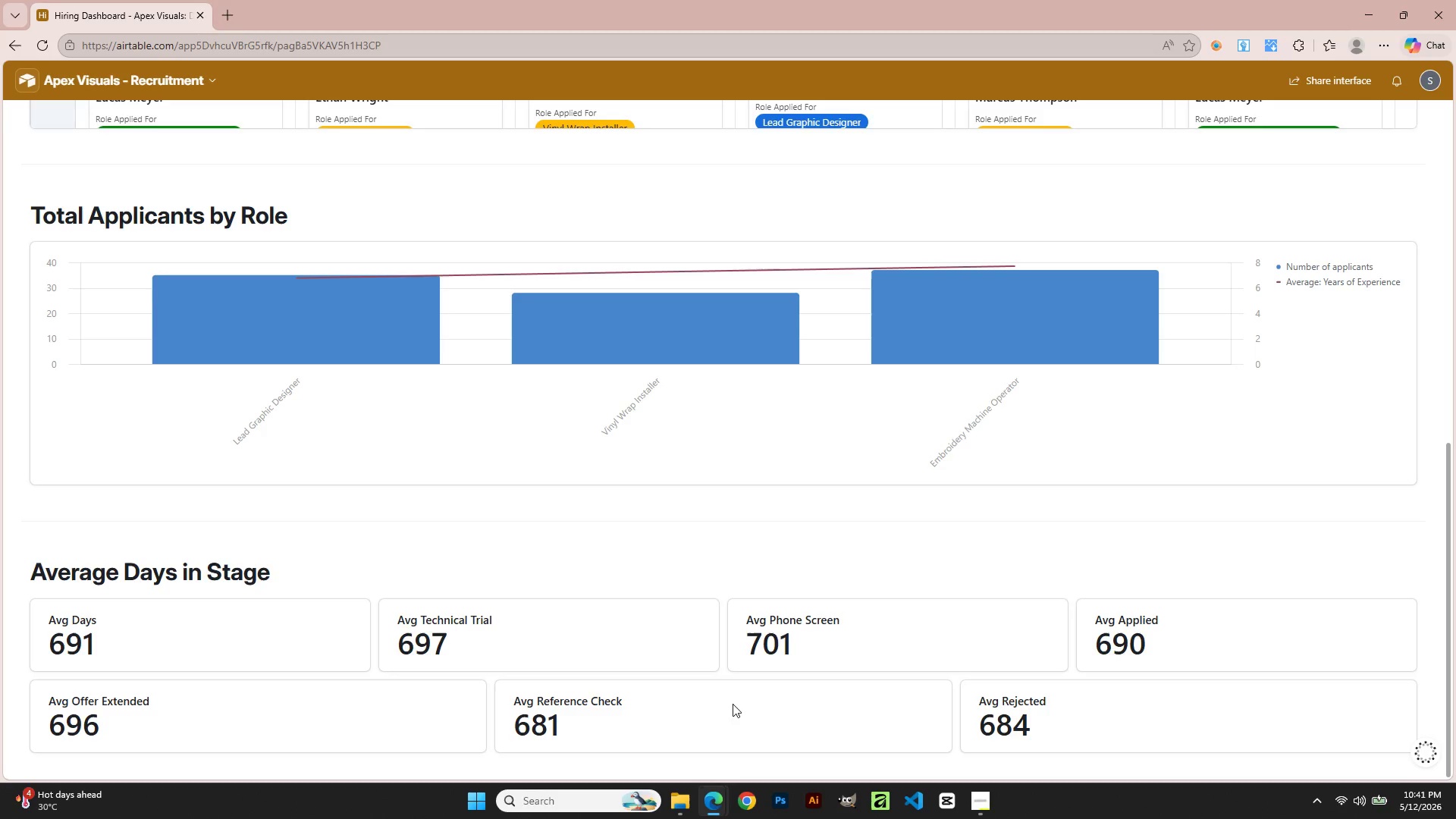 